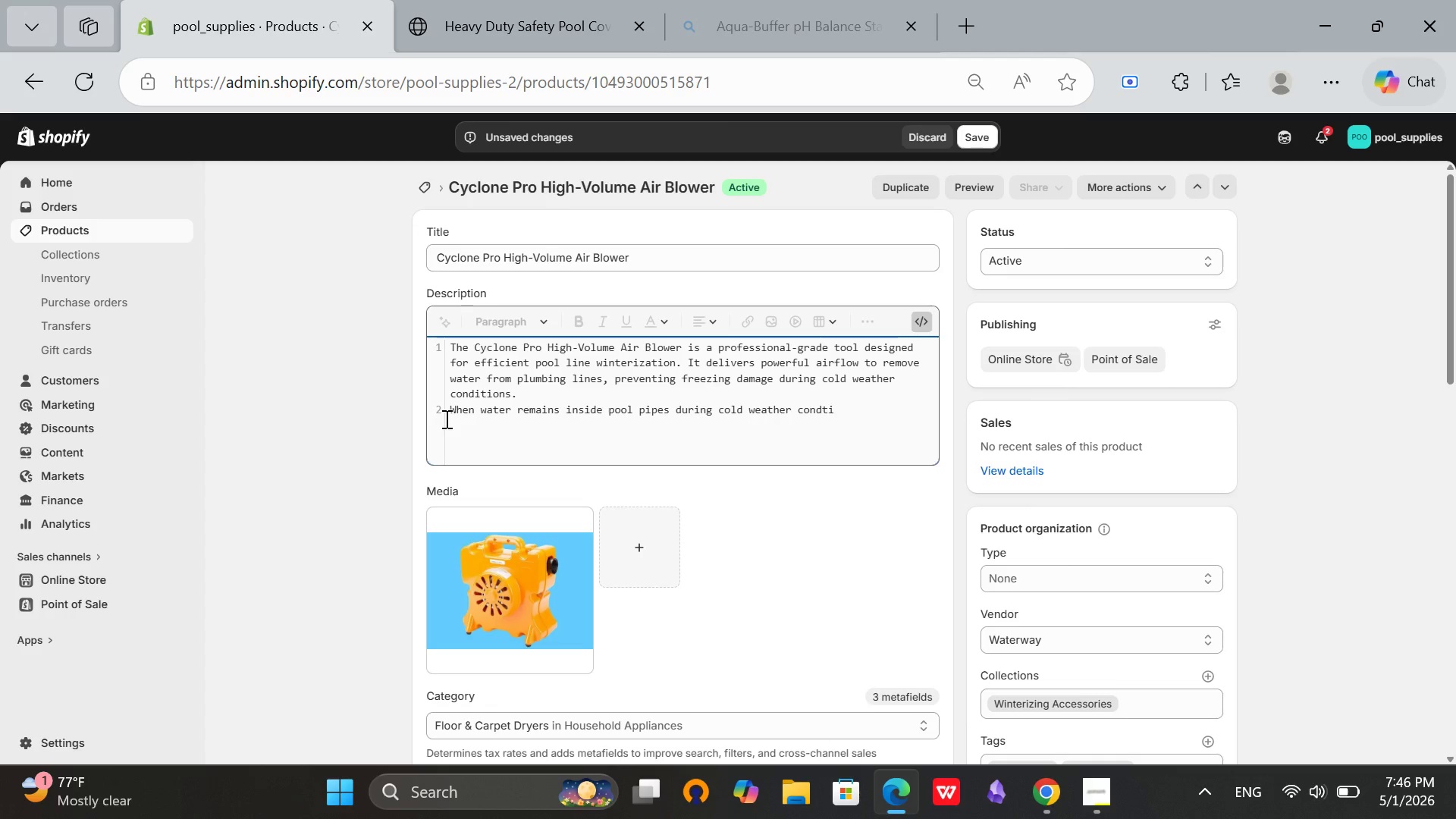 
key(Backspace)
 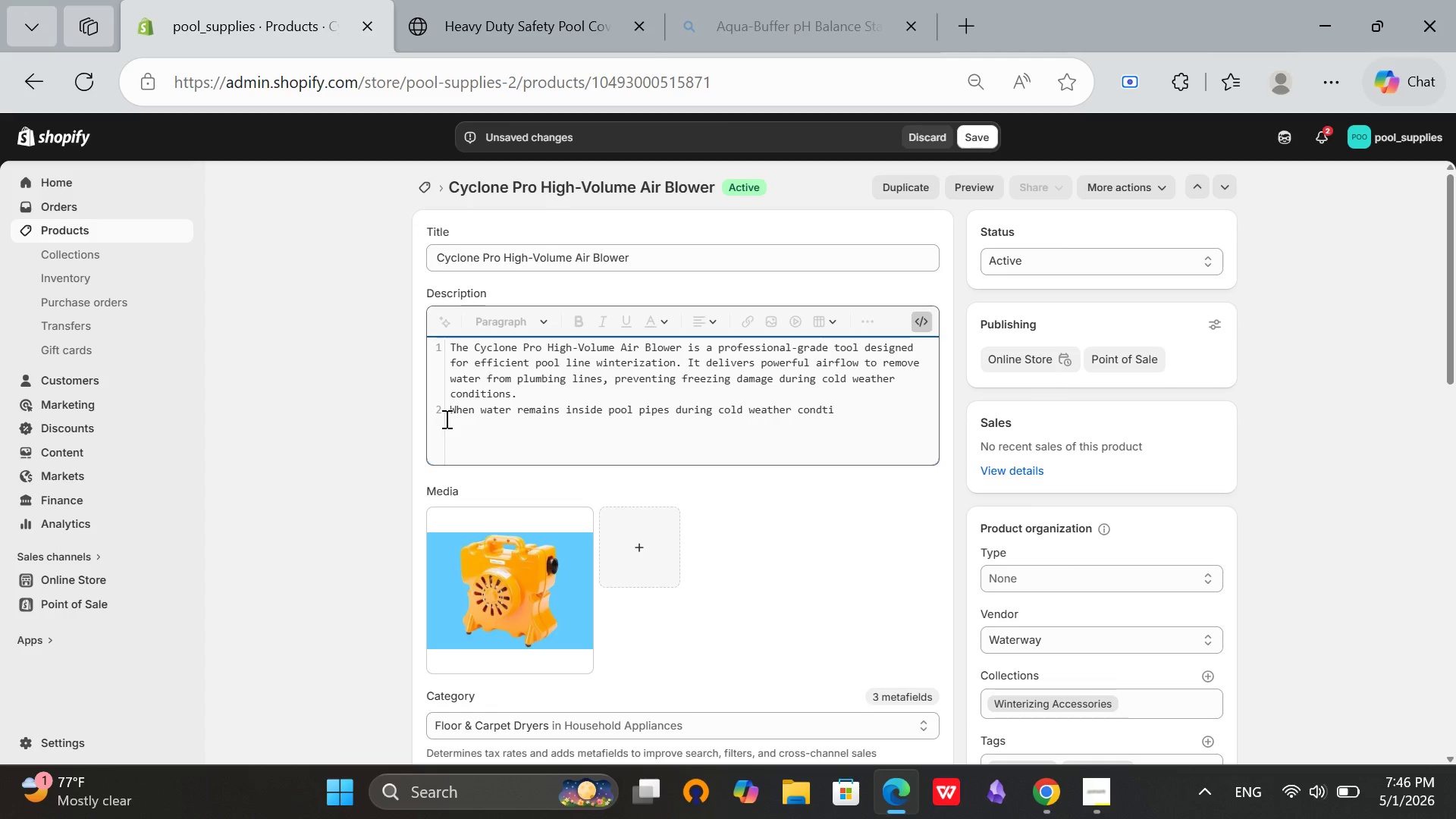 
key(Backspace)
 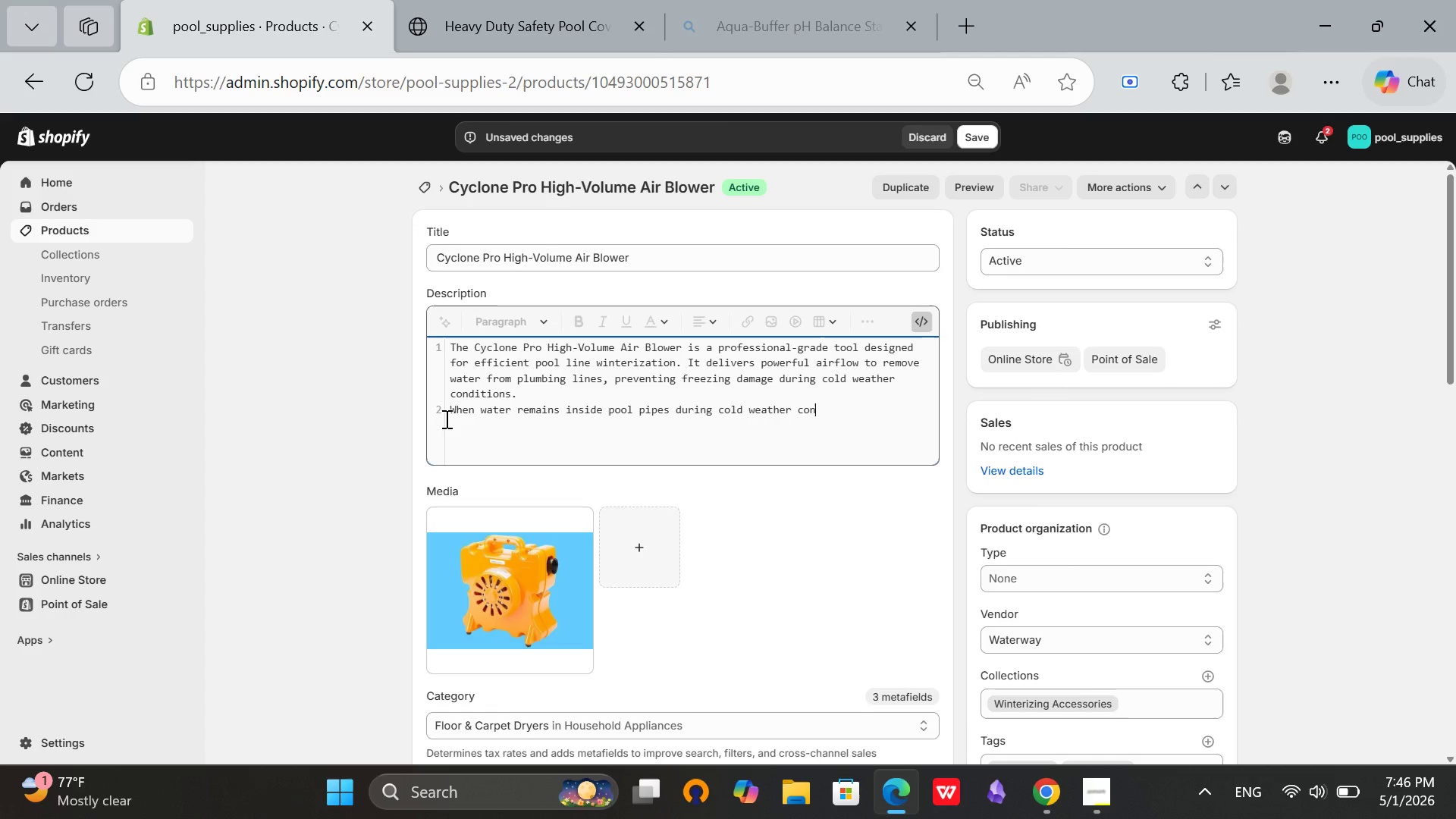 
key(Backspace)
 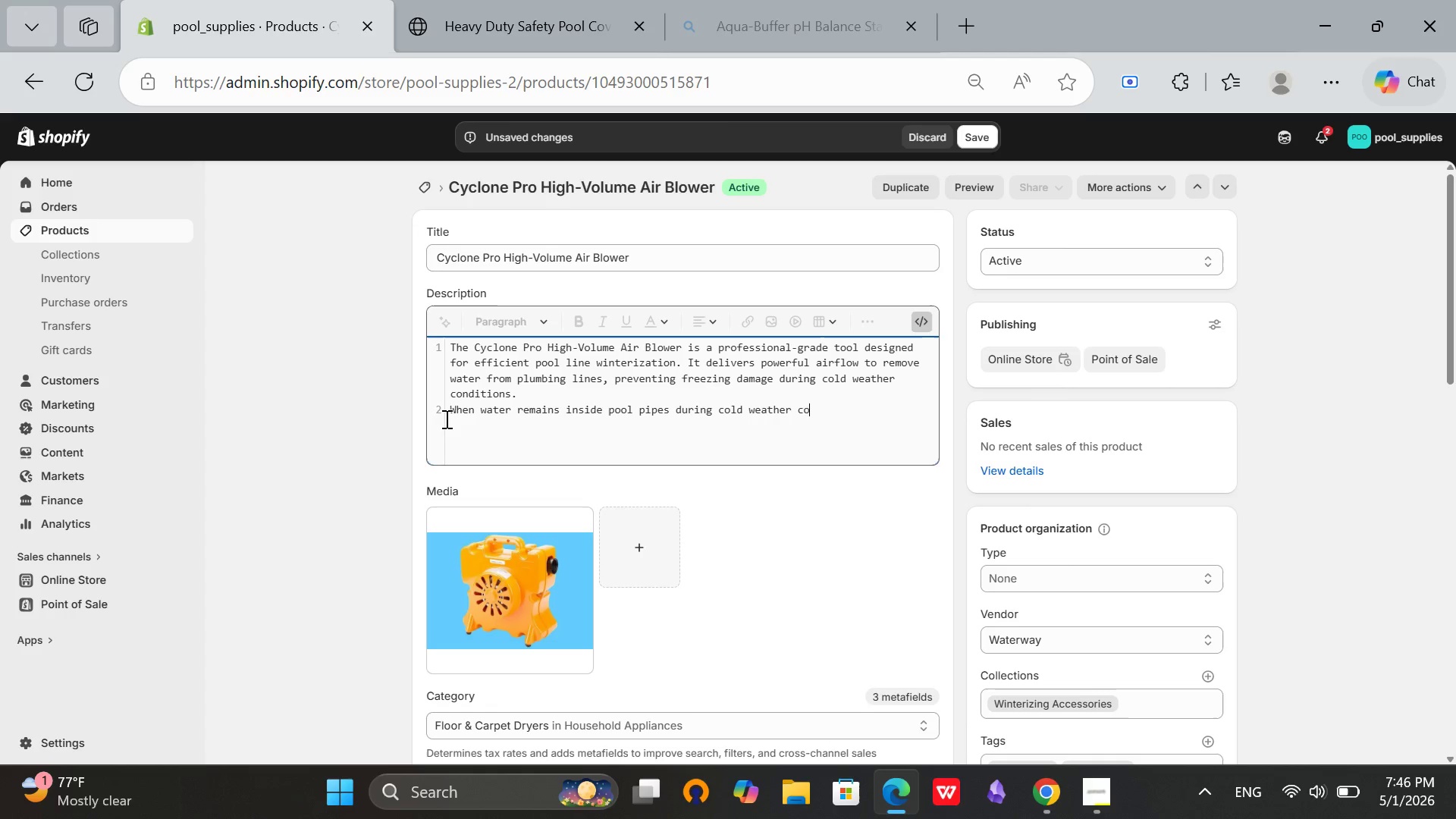 
key(Backspace)
 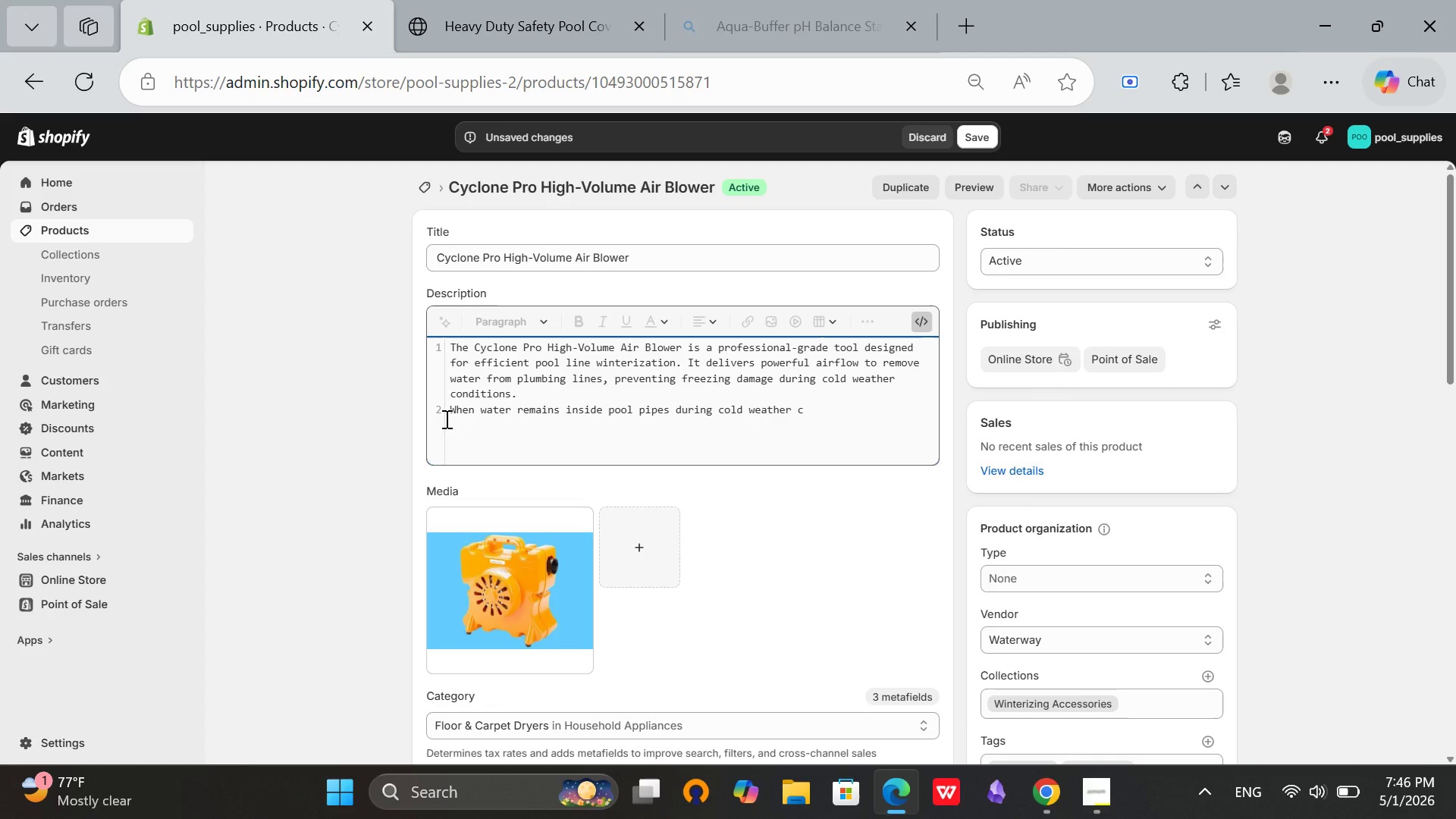 
wait(8.47)
 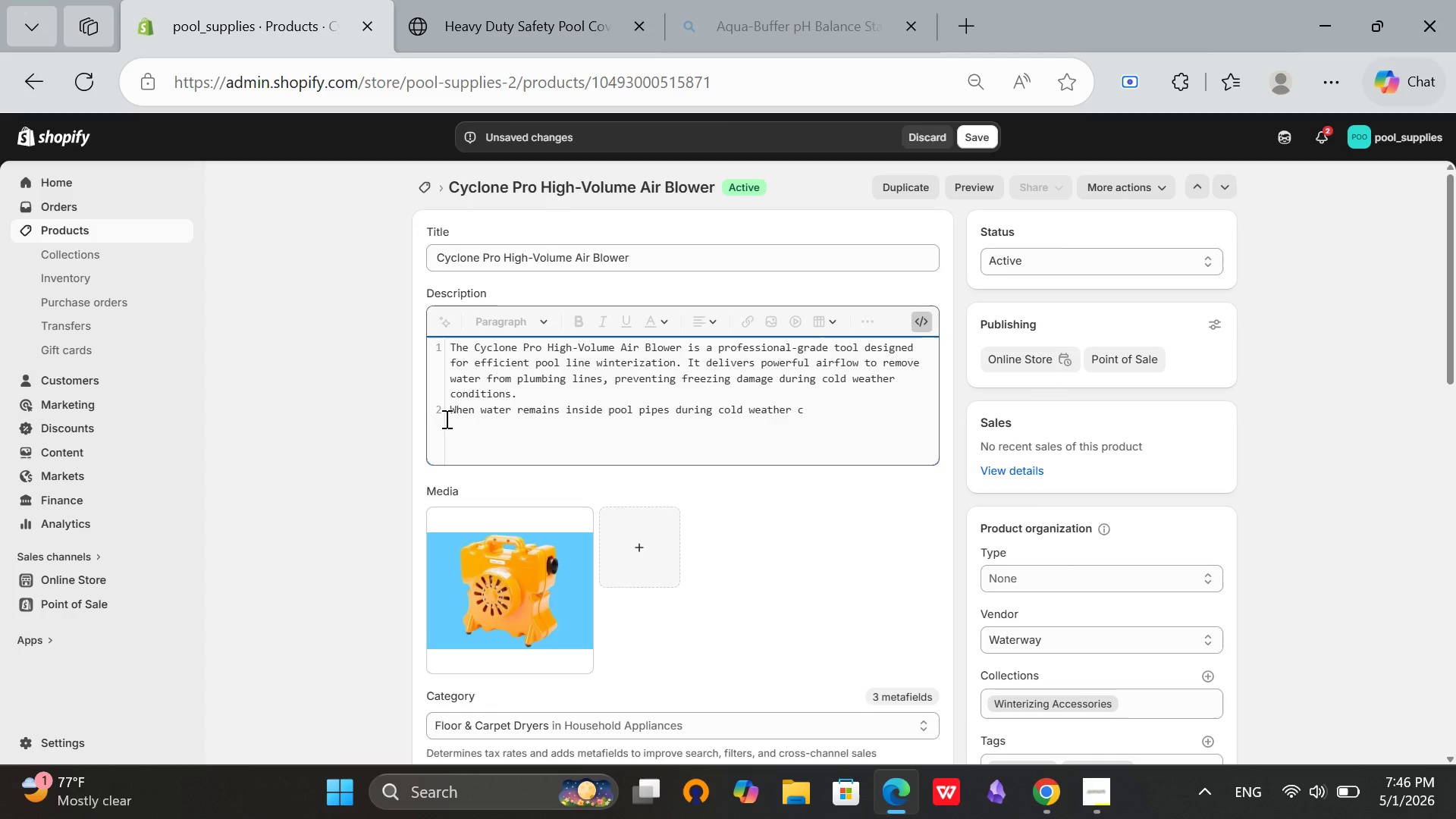 
key(Backspace)
key(Backspace)
key(Backspace)
key(Backspace)
key(Backspace)
key(Backspace)
key(Backspace)
type(winter, it can freeze and expand)
 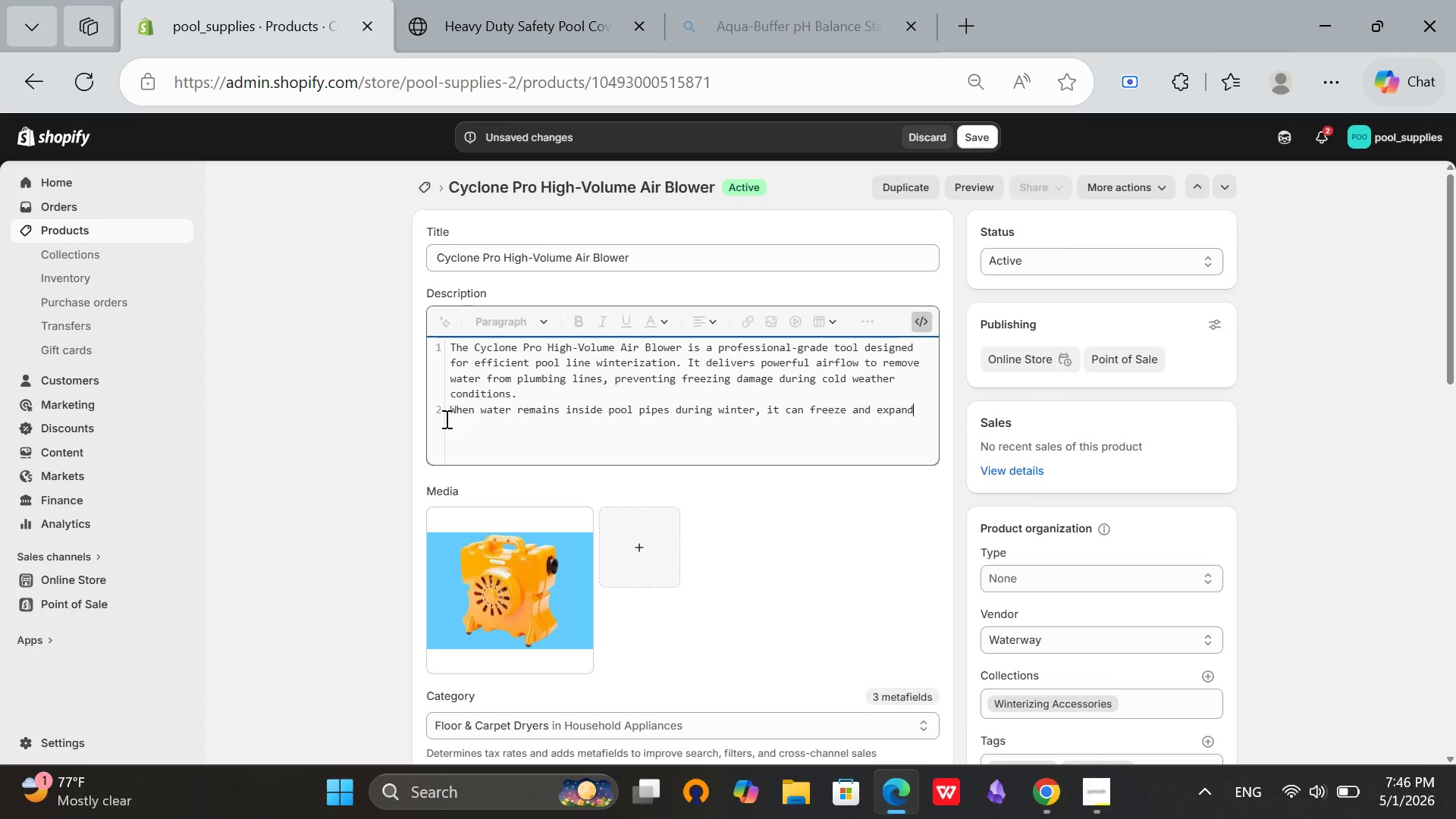 
key(Comma)
 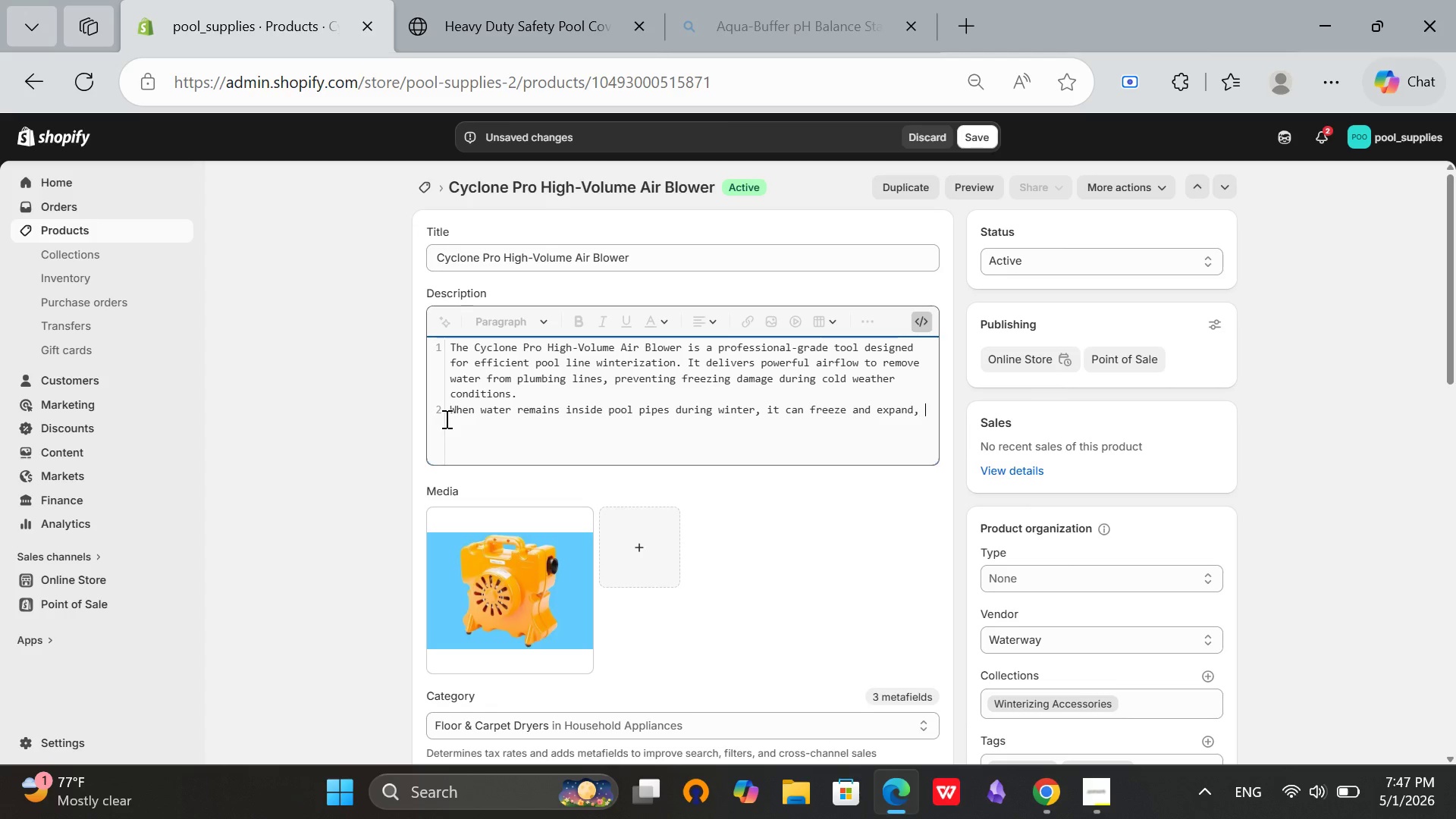 
key(Space)
 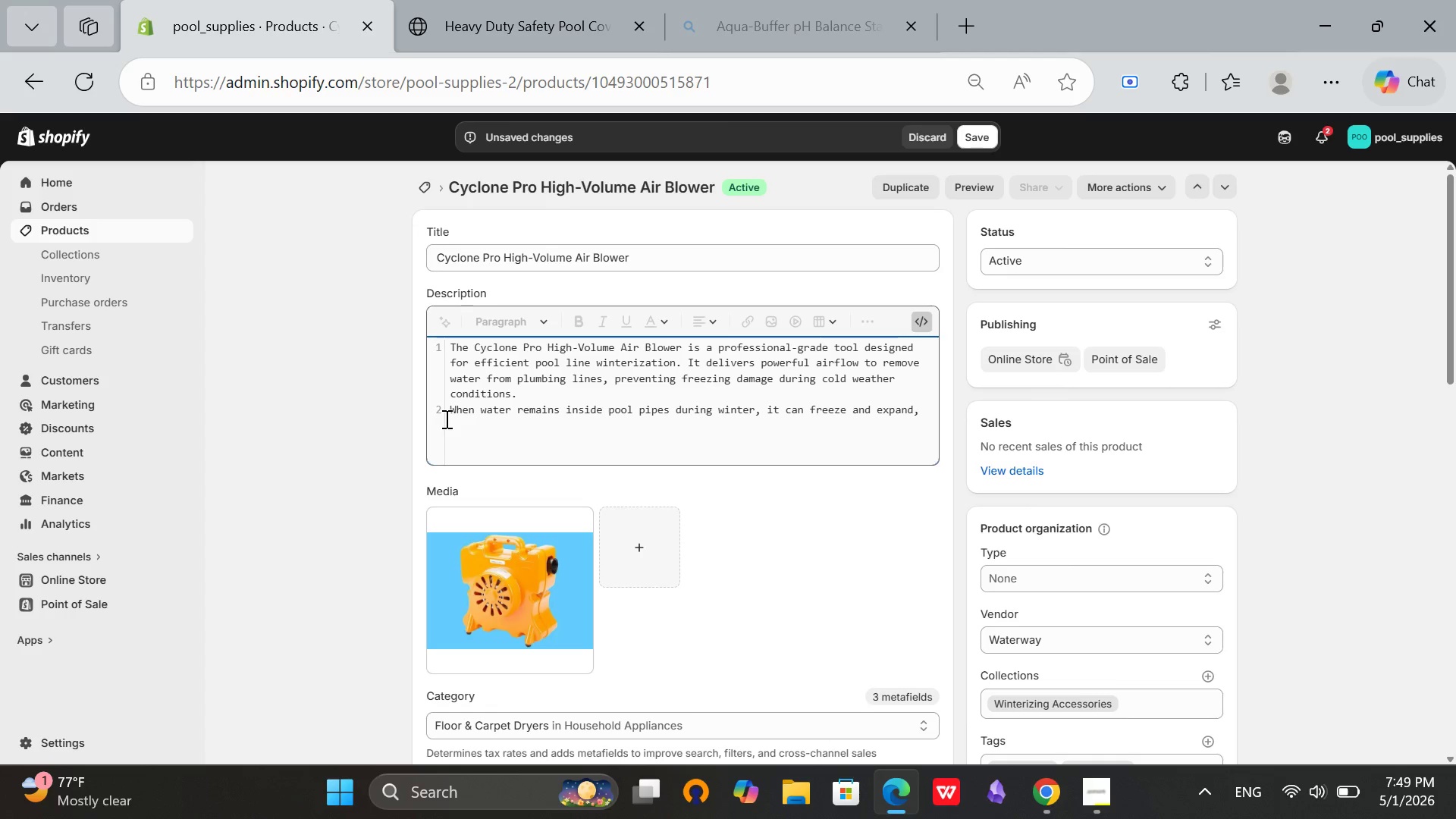 
wait(165.3)
 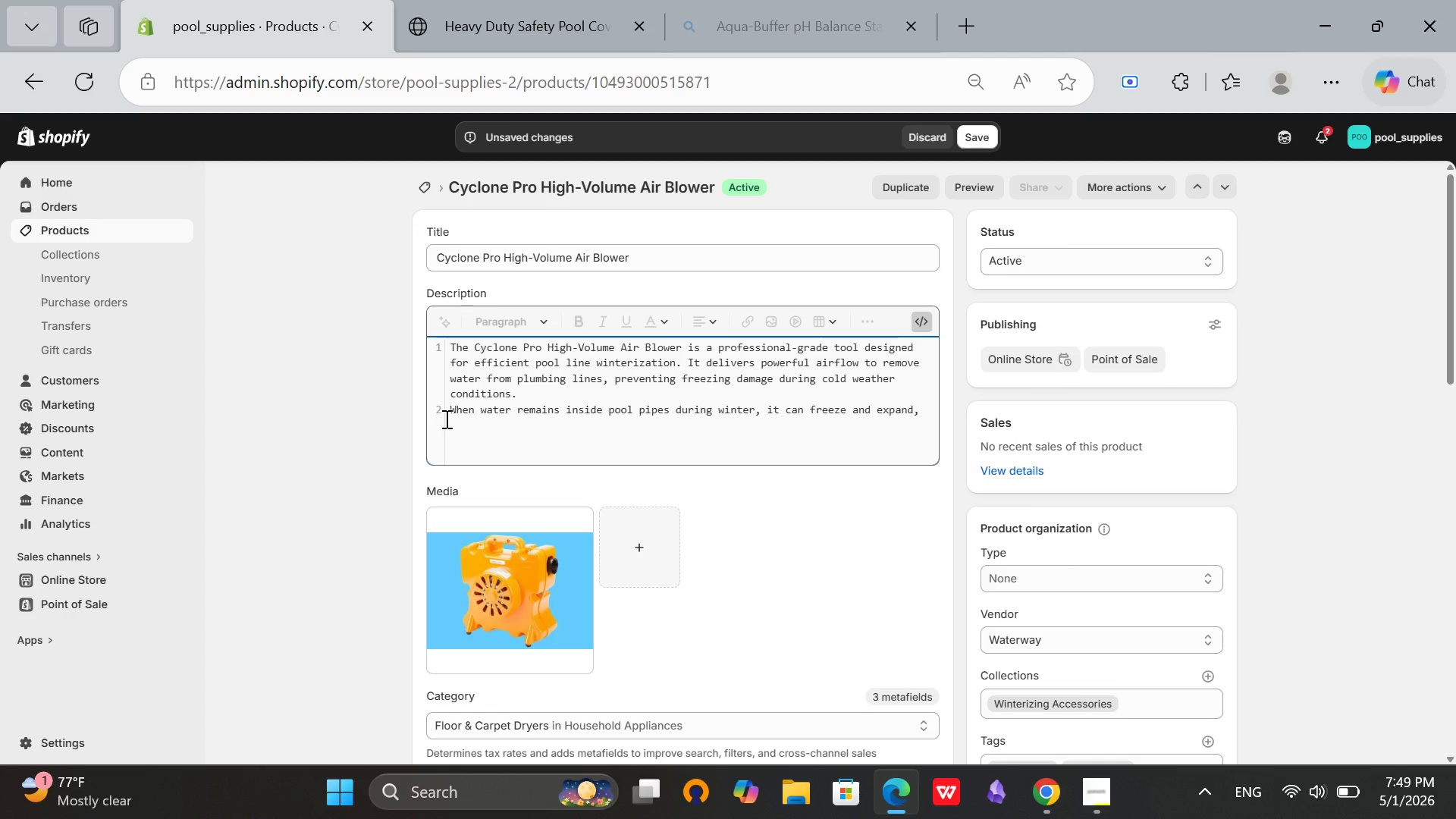 
left_click([1087, 792])